 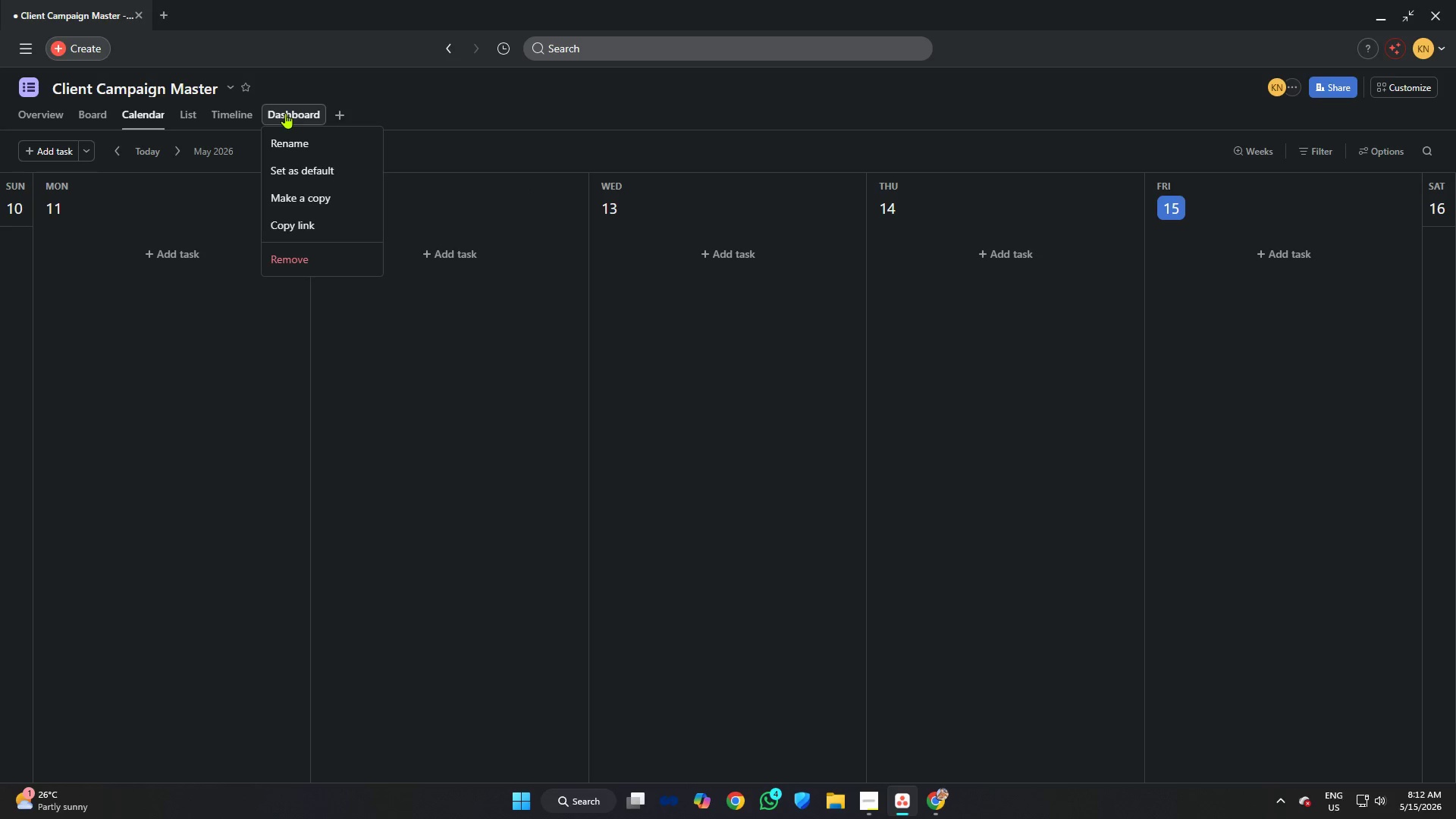 
left_click([303, 258])
 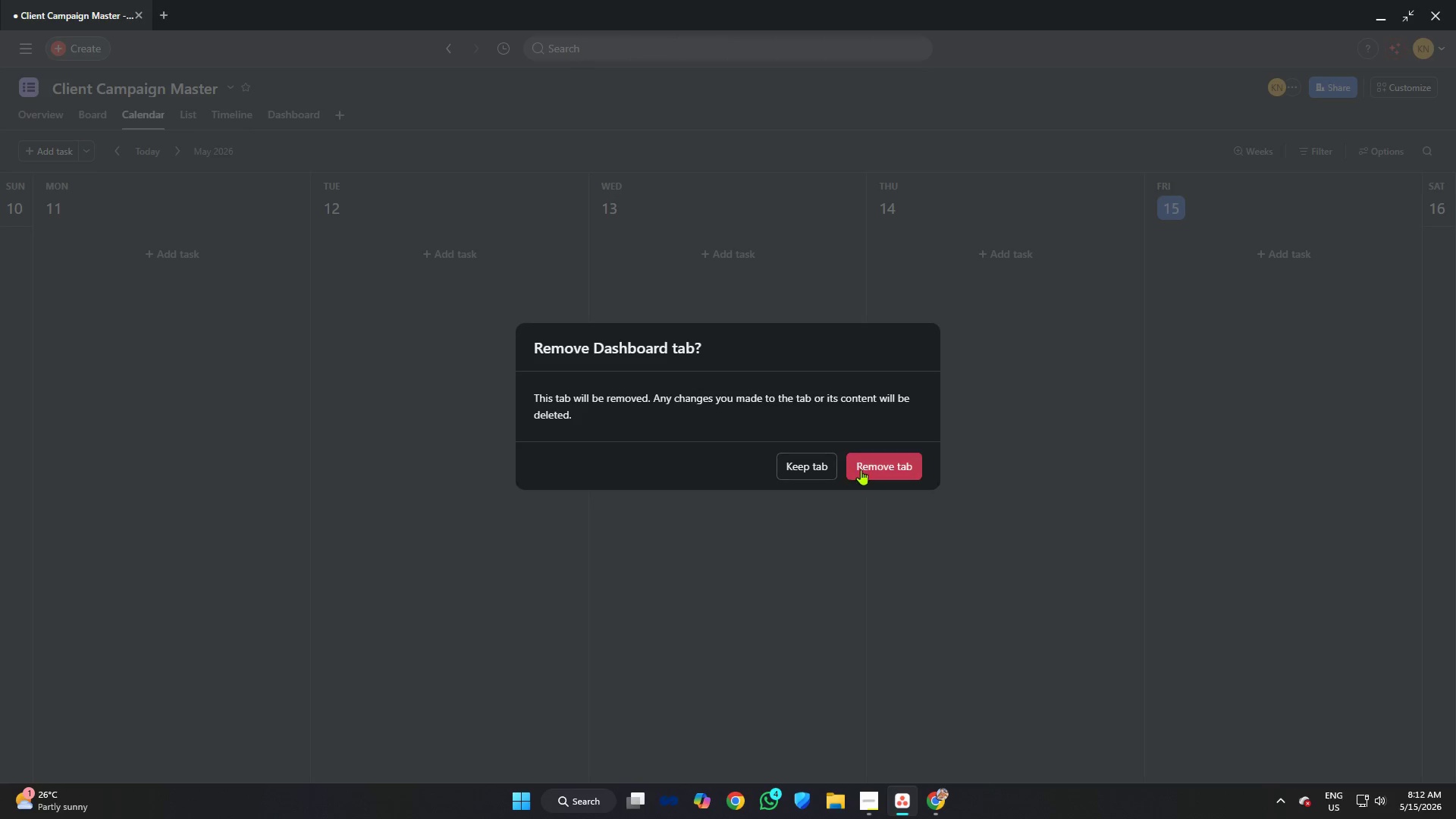 
left_click([875, 465])
 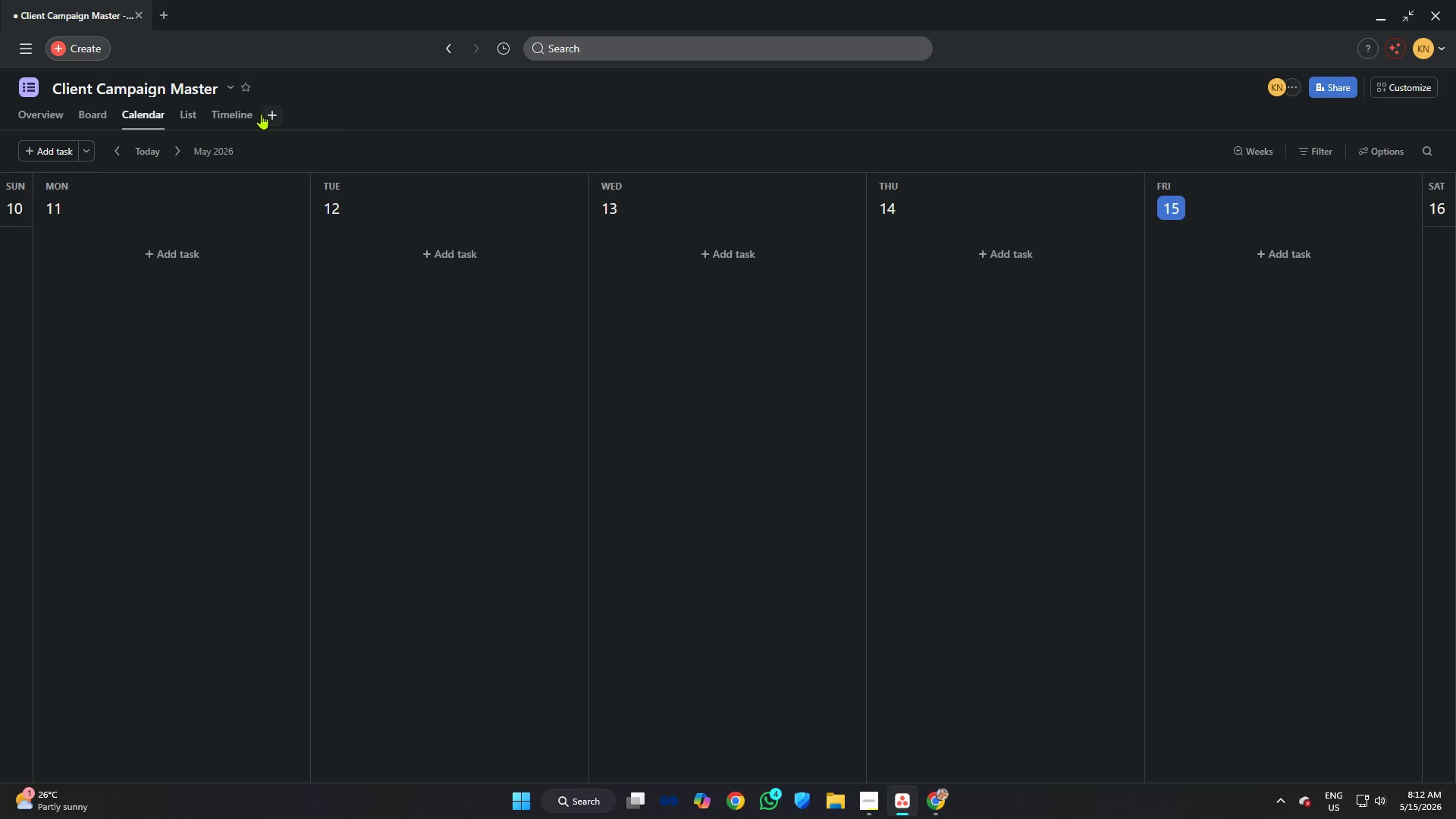 
right_click([237, 111])
 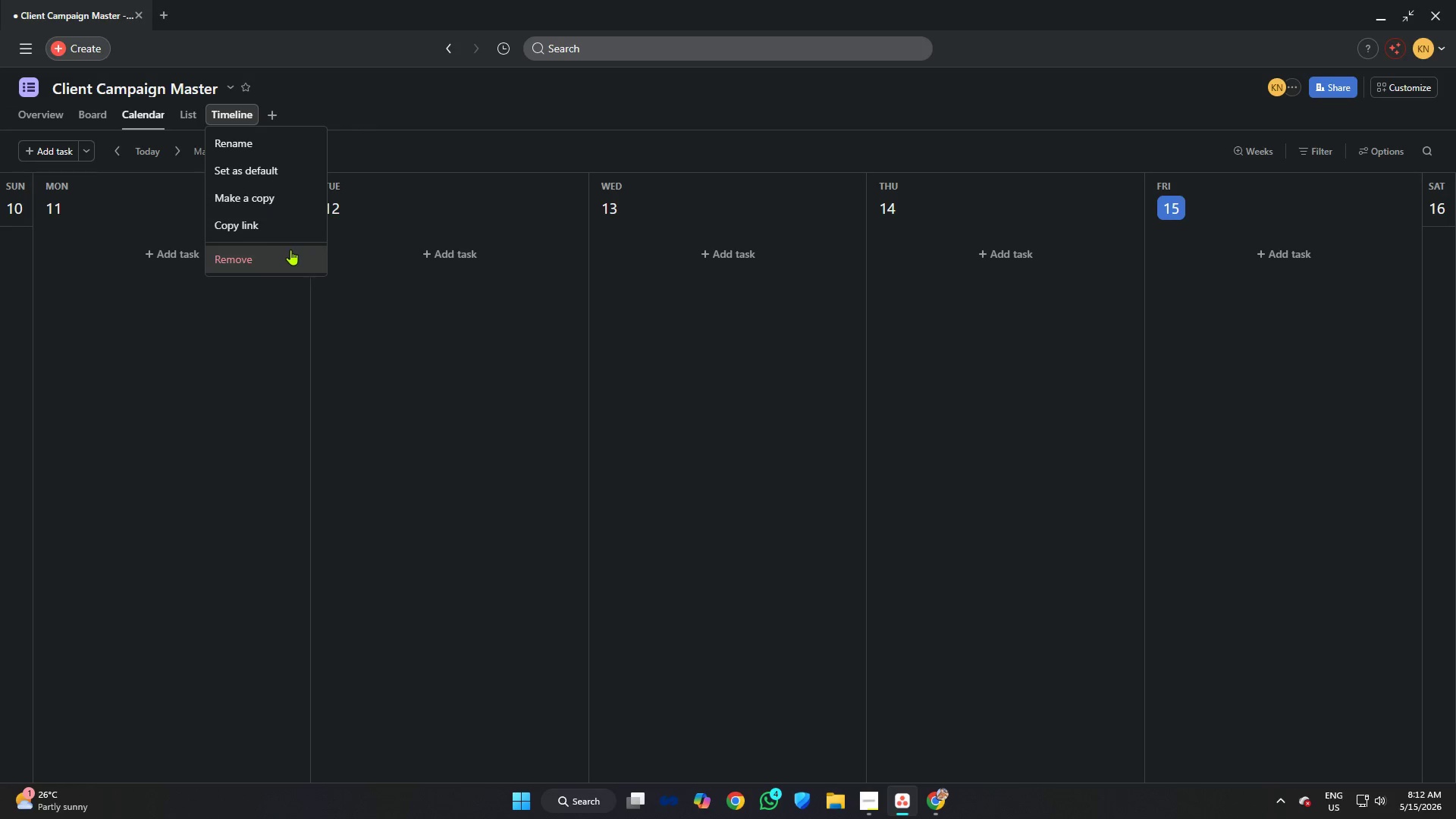 
left_click([290, 250])
 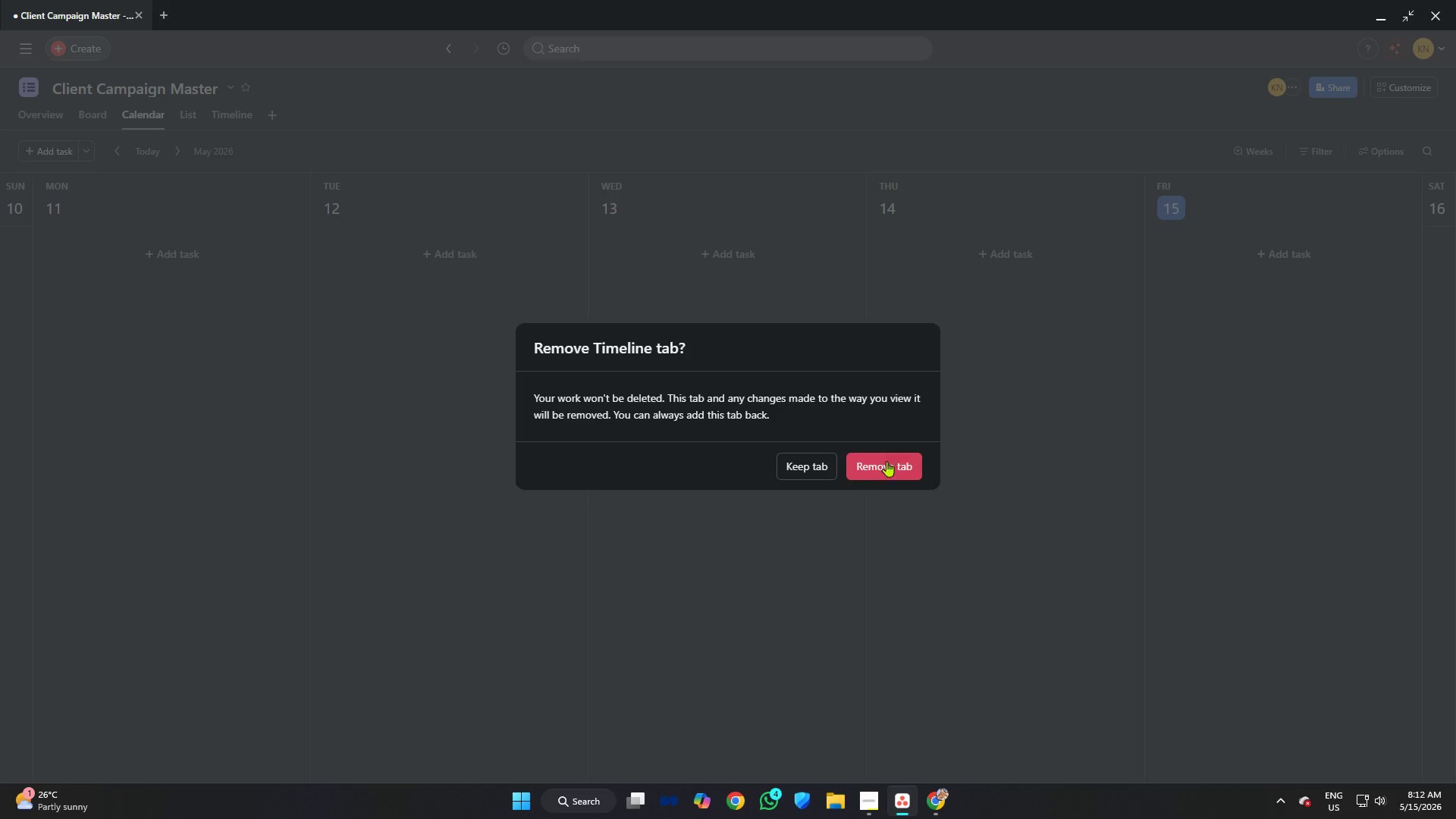 
left_click([877, 473])
 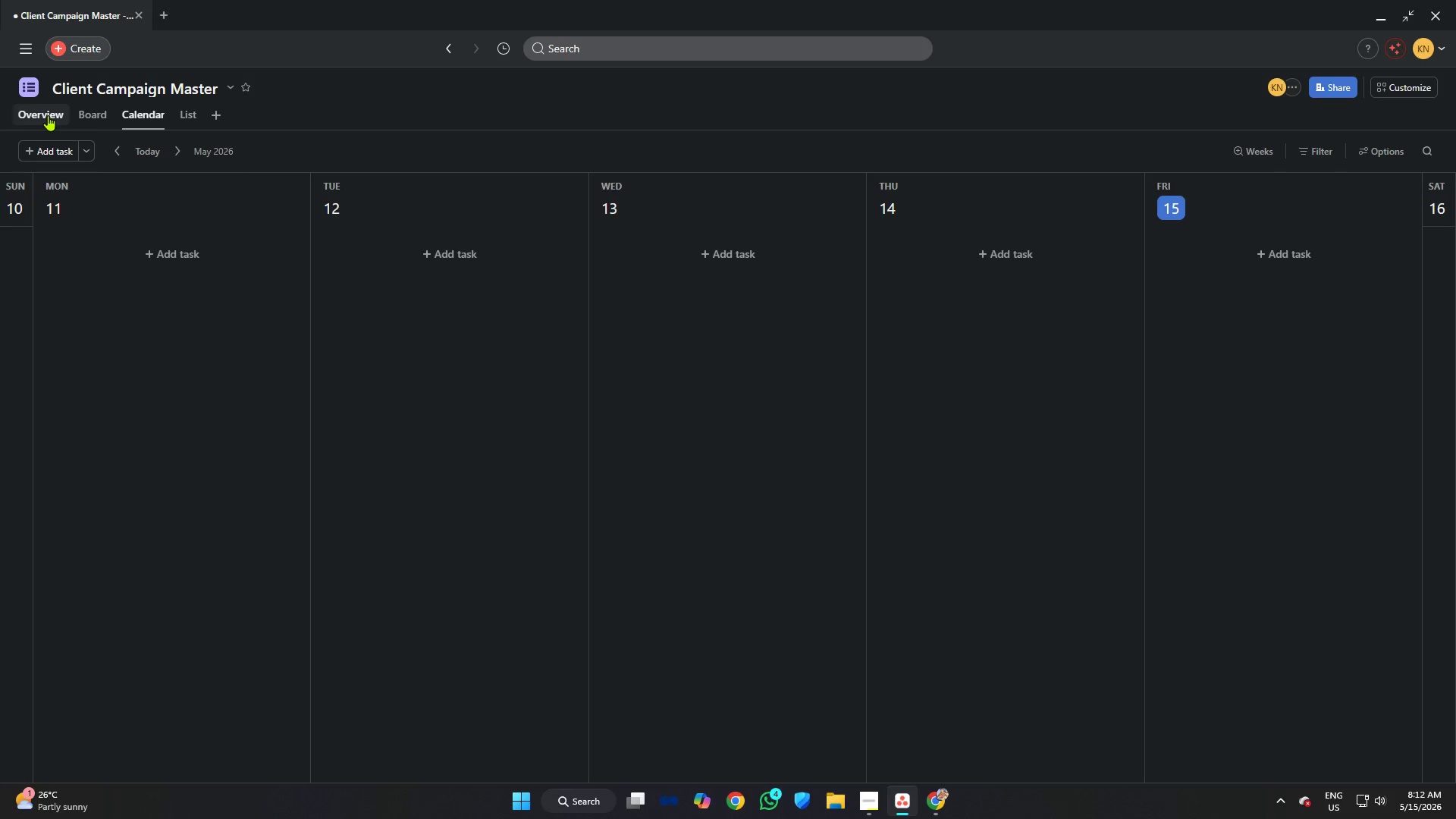 
left_click([76, 117])
 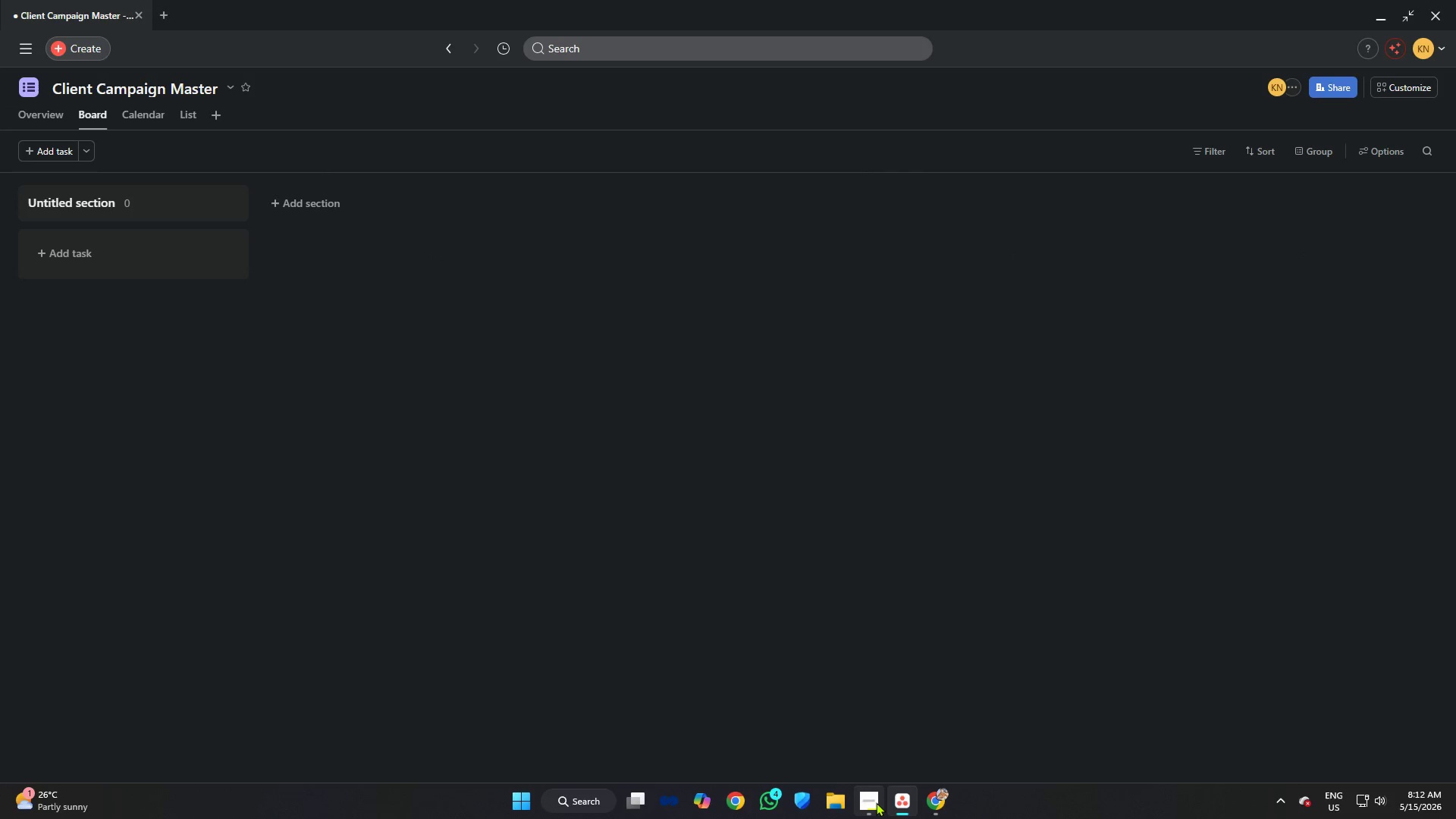 
left_click([874, 802])